 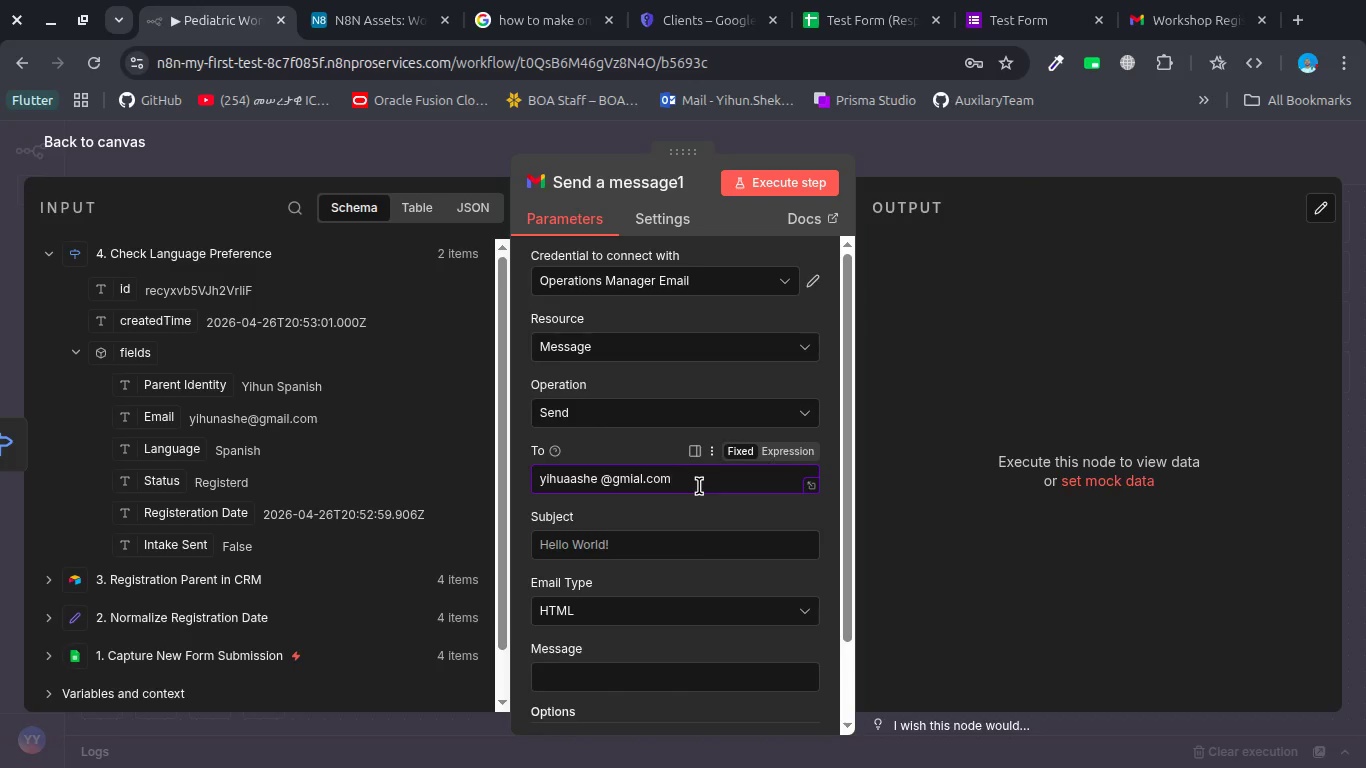 
scroll: coordinate [699, 486], scroll_direction: down, amount: 2.0
 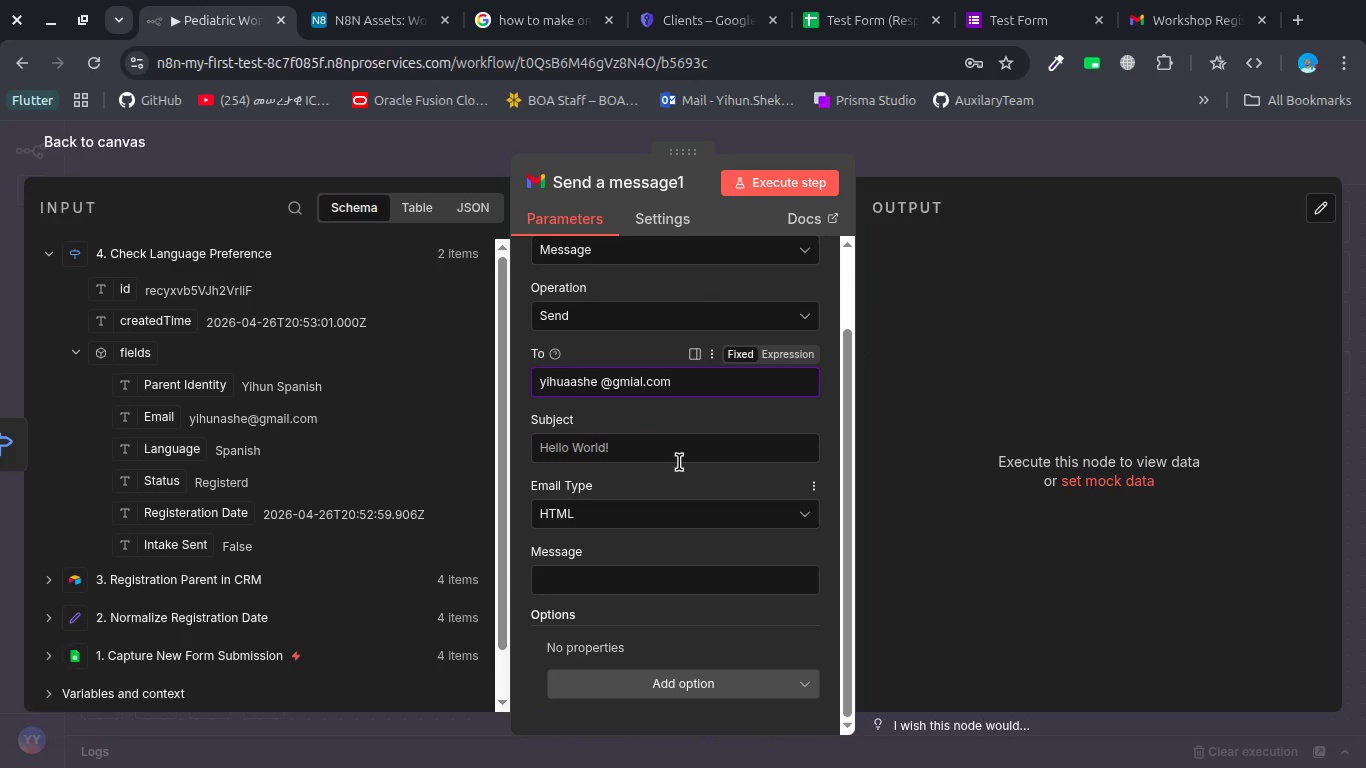 
left_click([673, 456])
 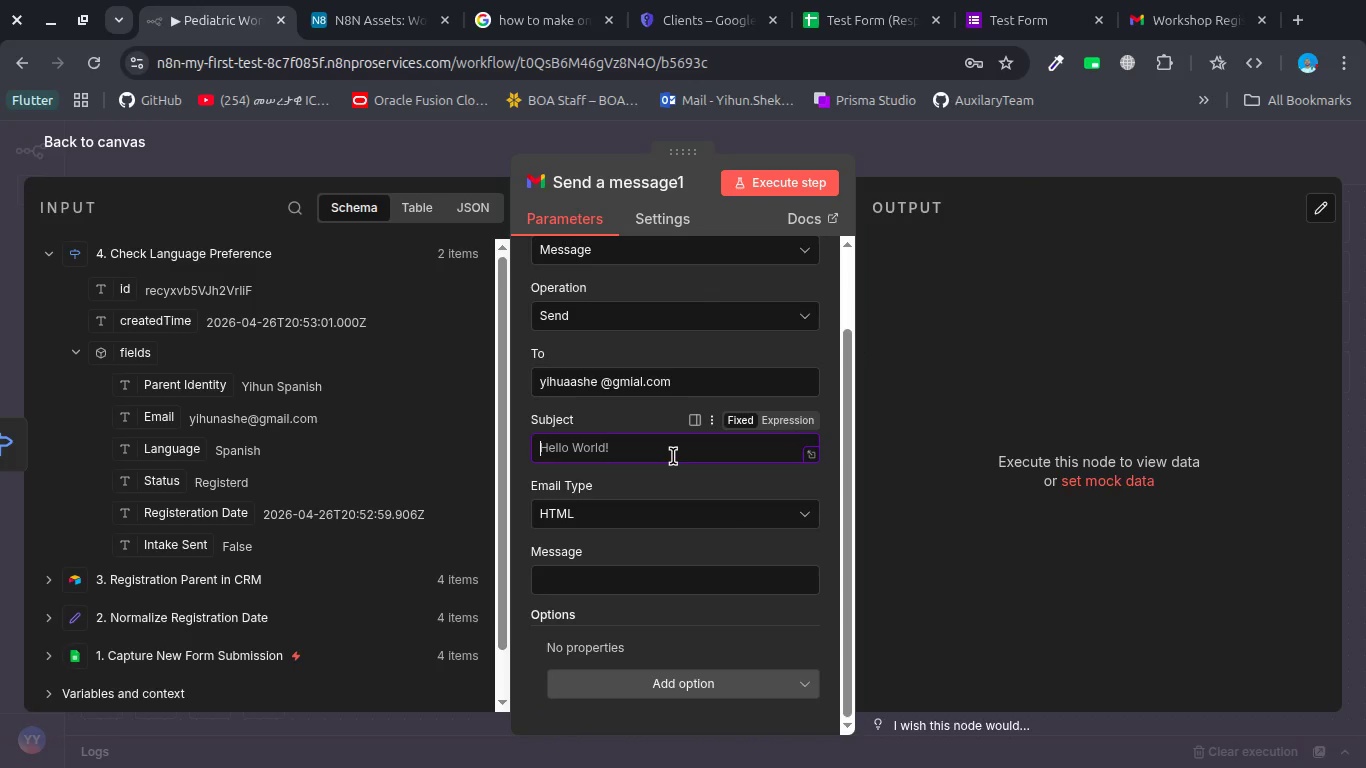 
type(Confirmaion)
 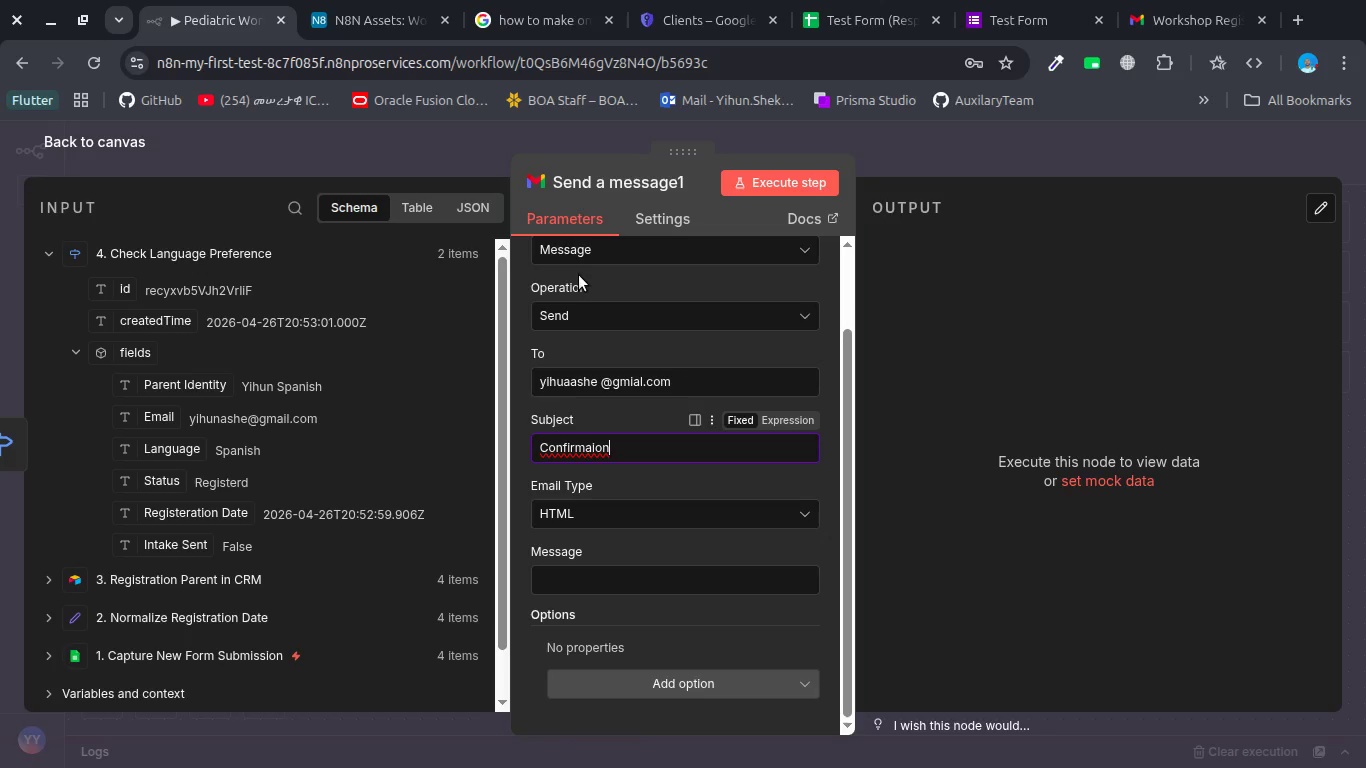 
left_click([468, 169])
 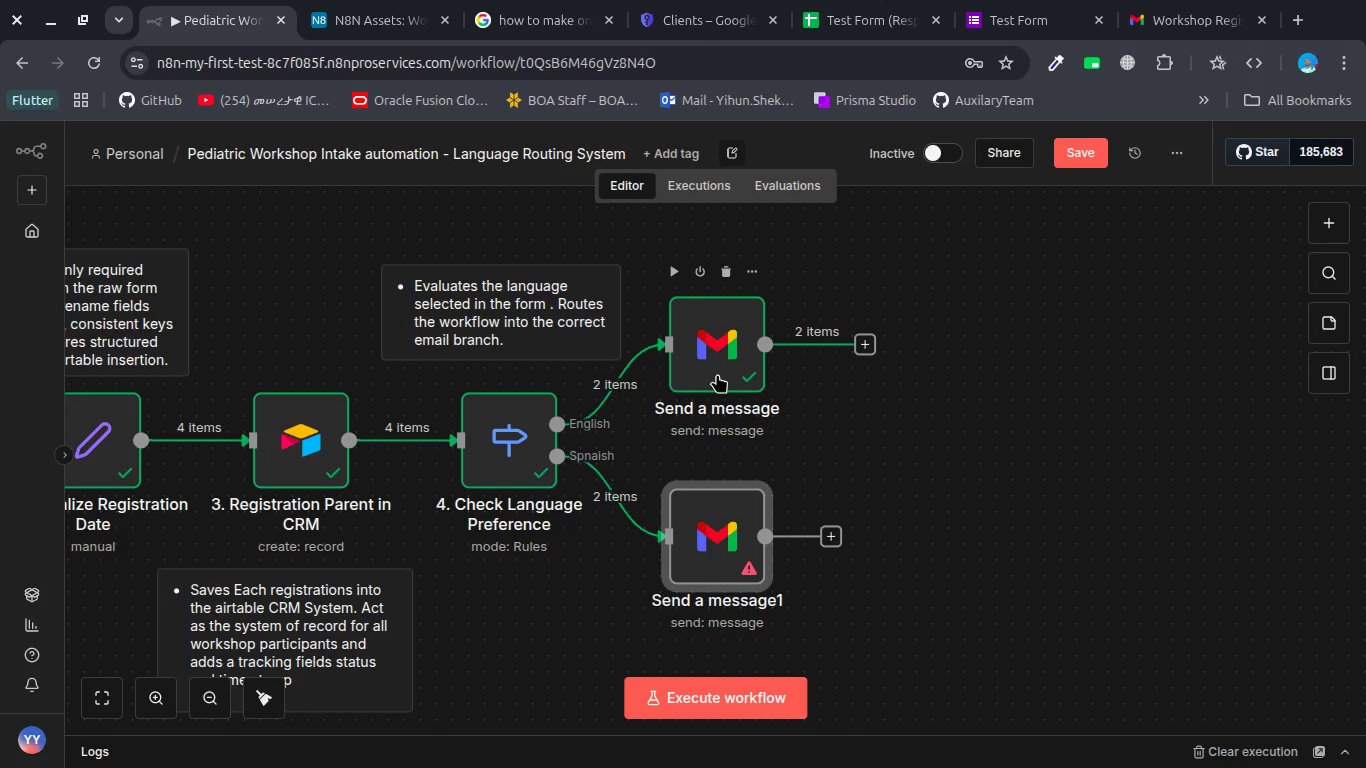 
double_click([725, 374])
 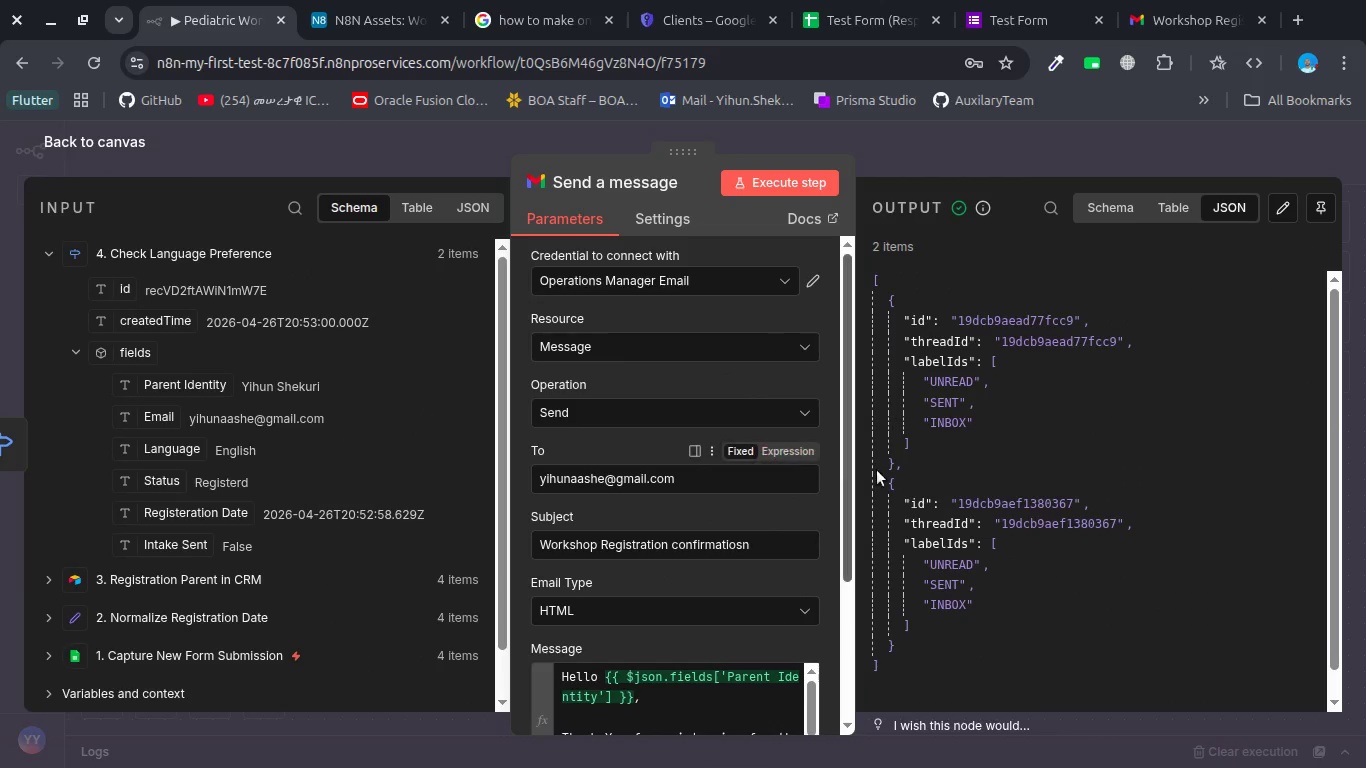 
left_click([682, 546])
 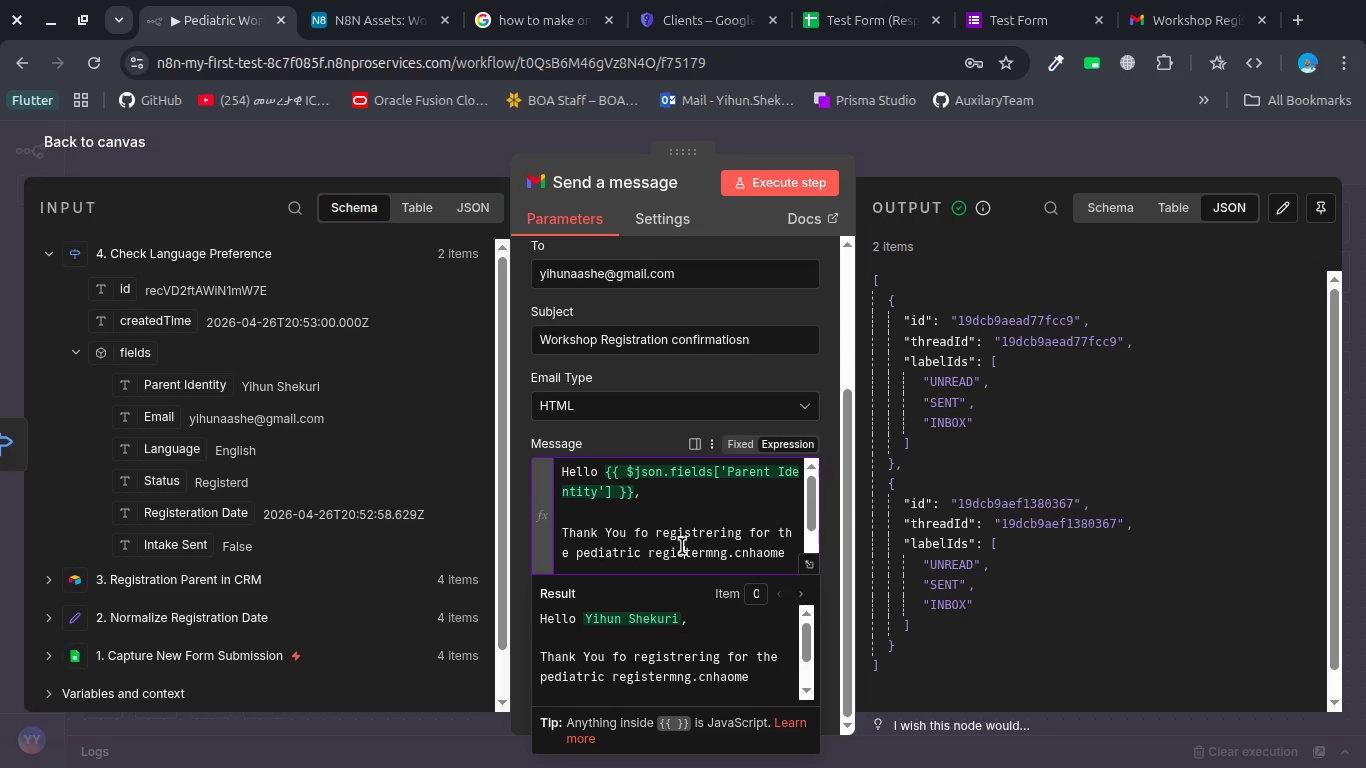 
scroll: coordinate [682, 546], scroll_direction: down, amount: 8.0
 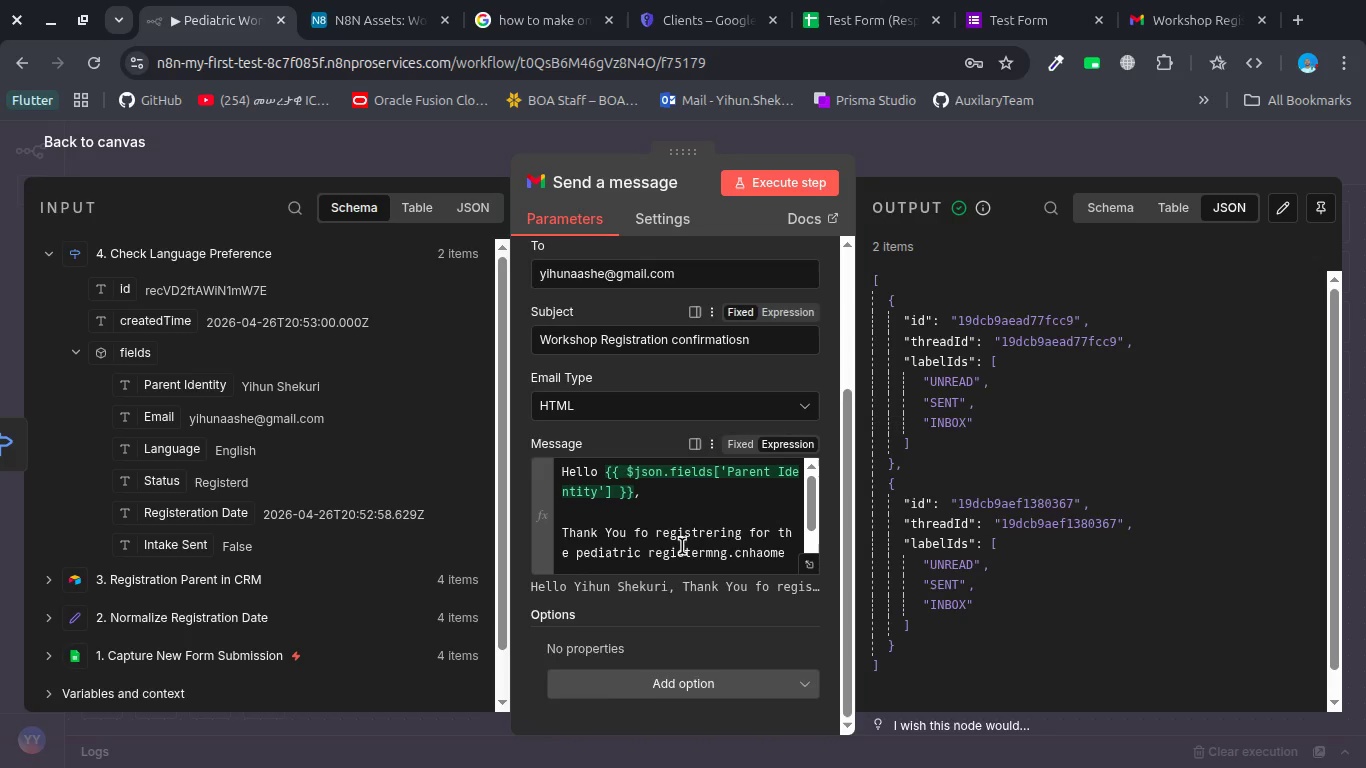 
key(Control+A)
 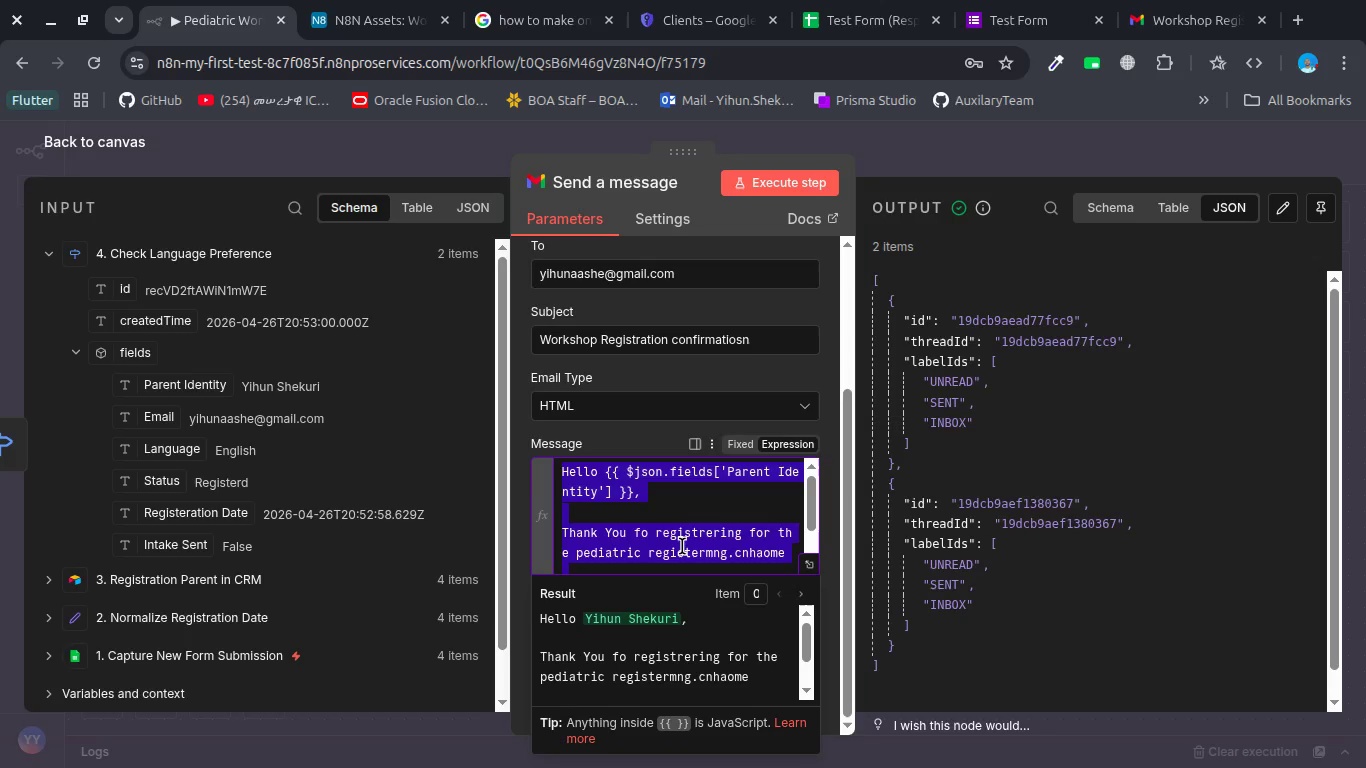 
key(Control+C)
 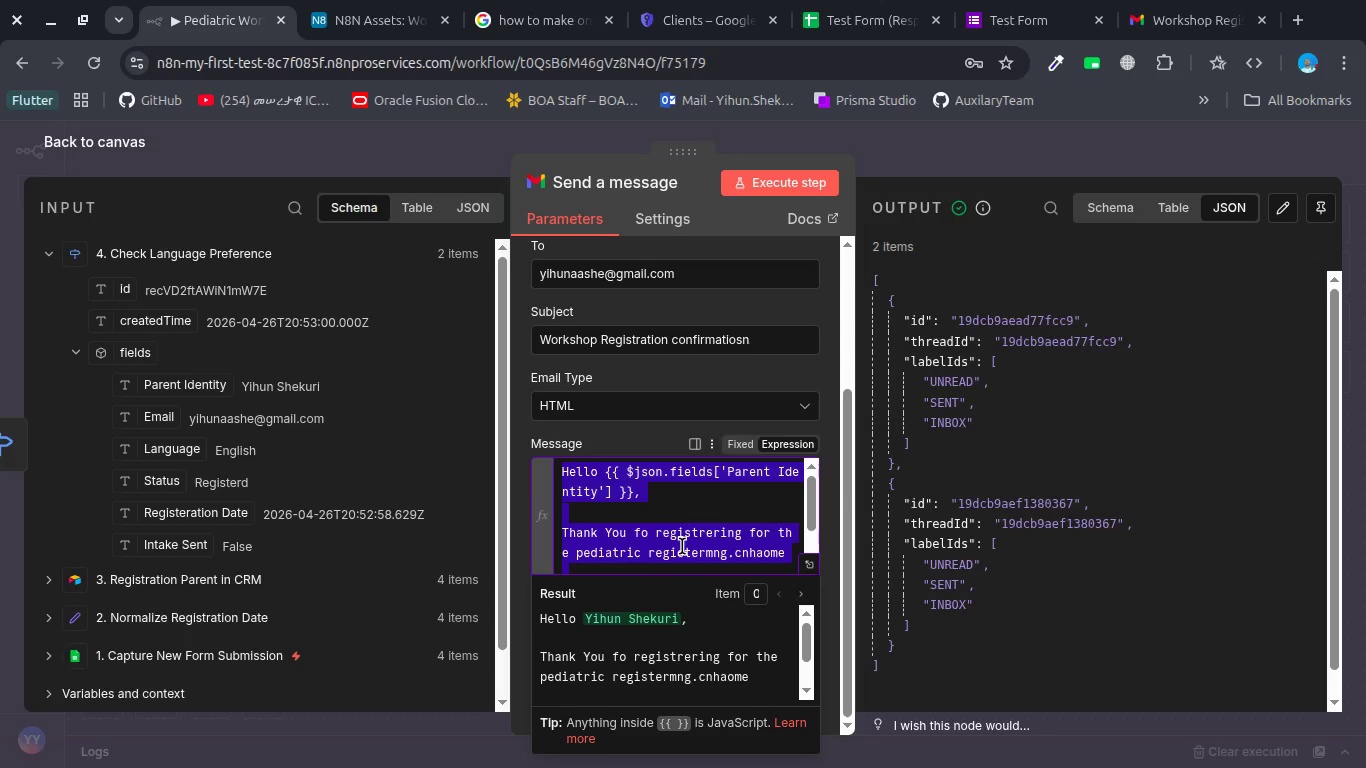 
key(Control+Space)
 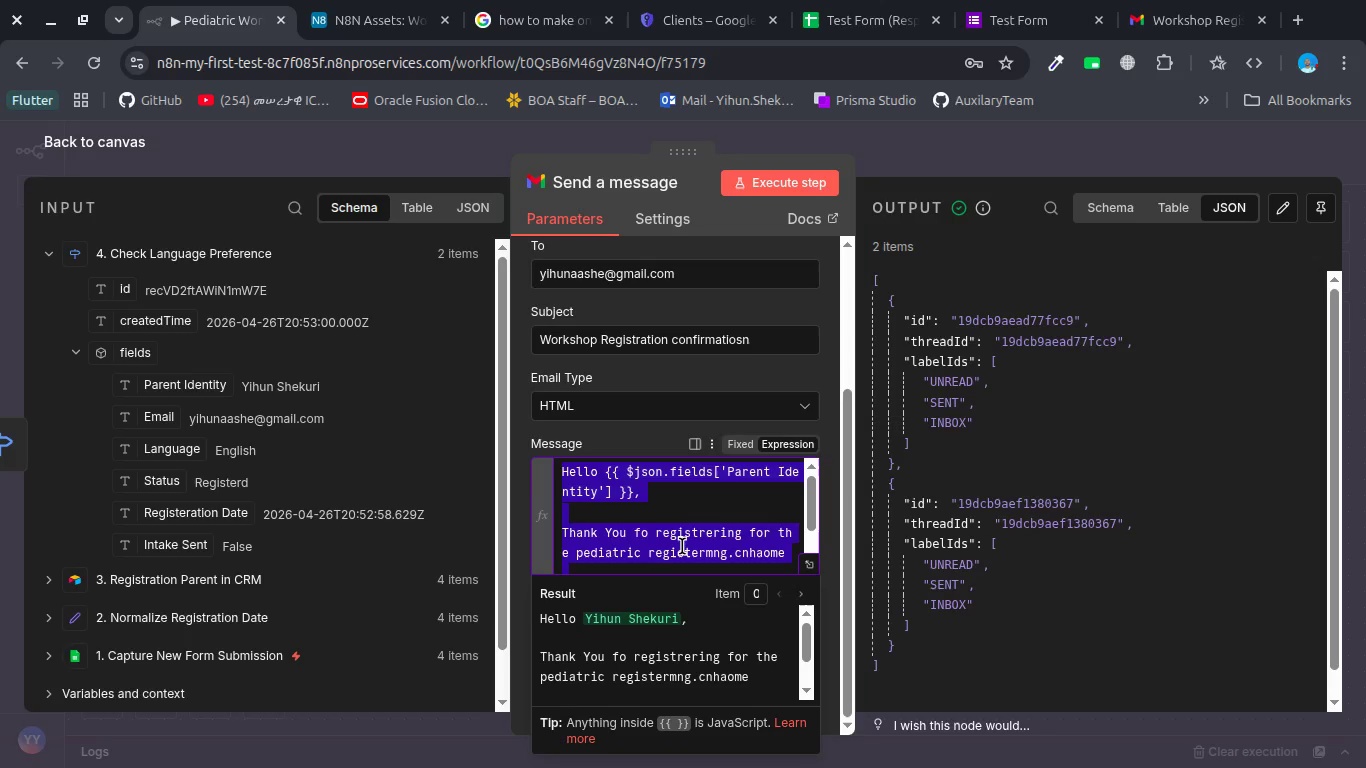 
key(Control+C)
 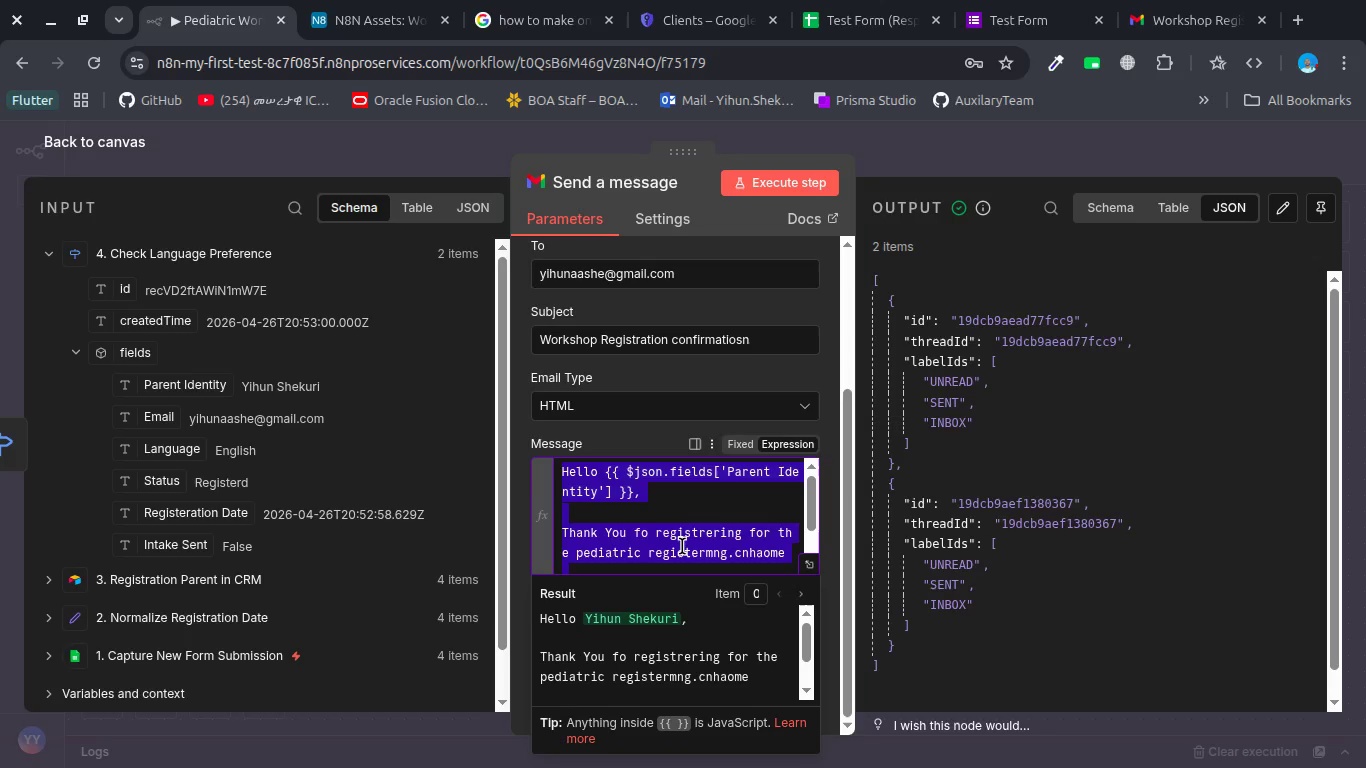 
key(Control+C)
 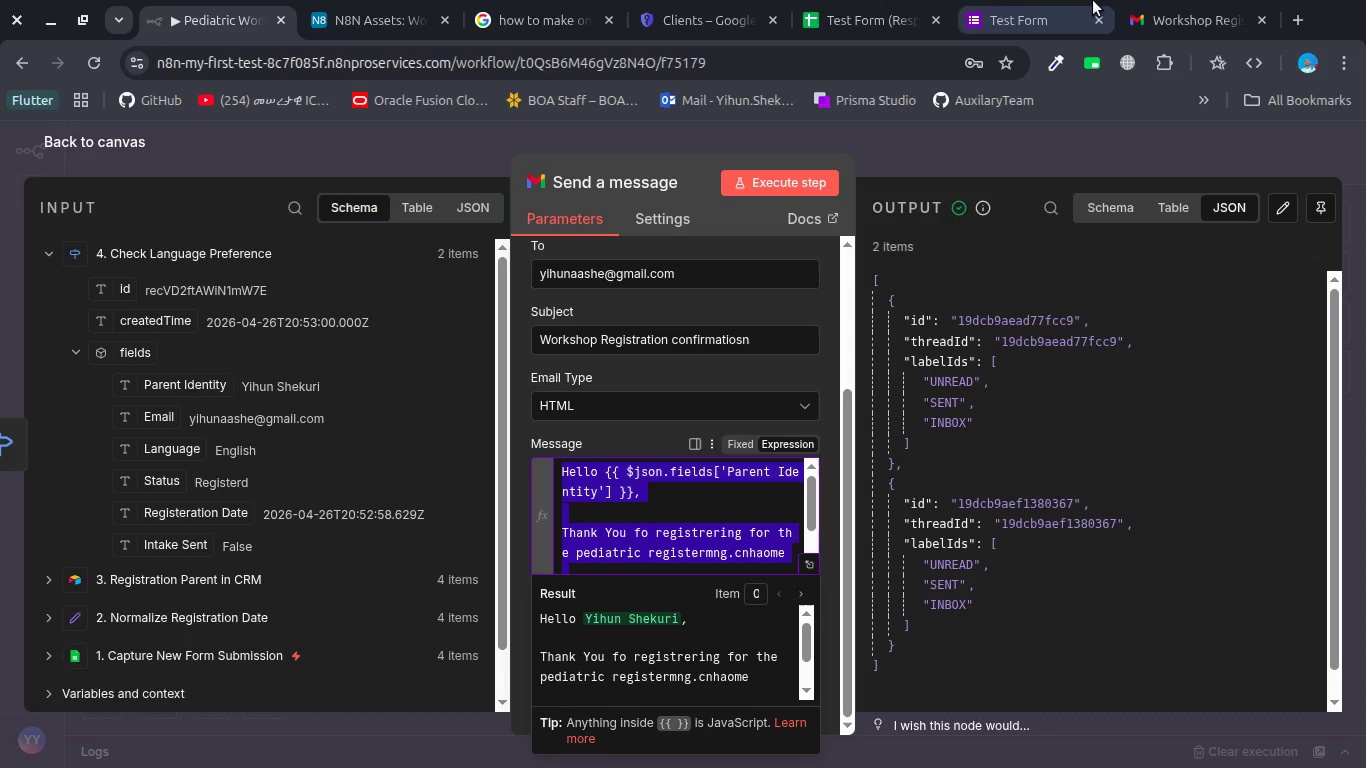 
left_click([1150, 14])
 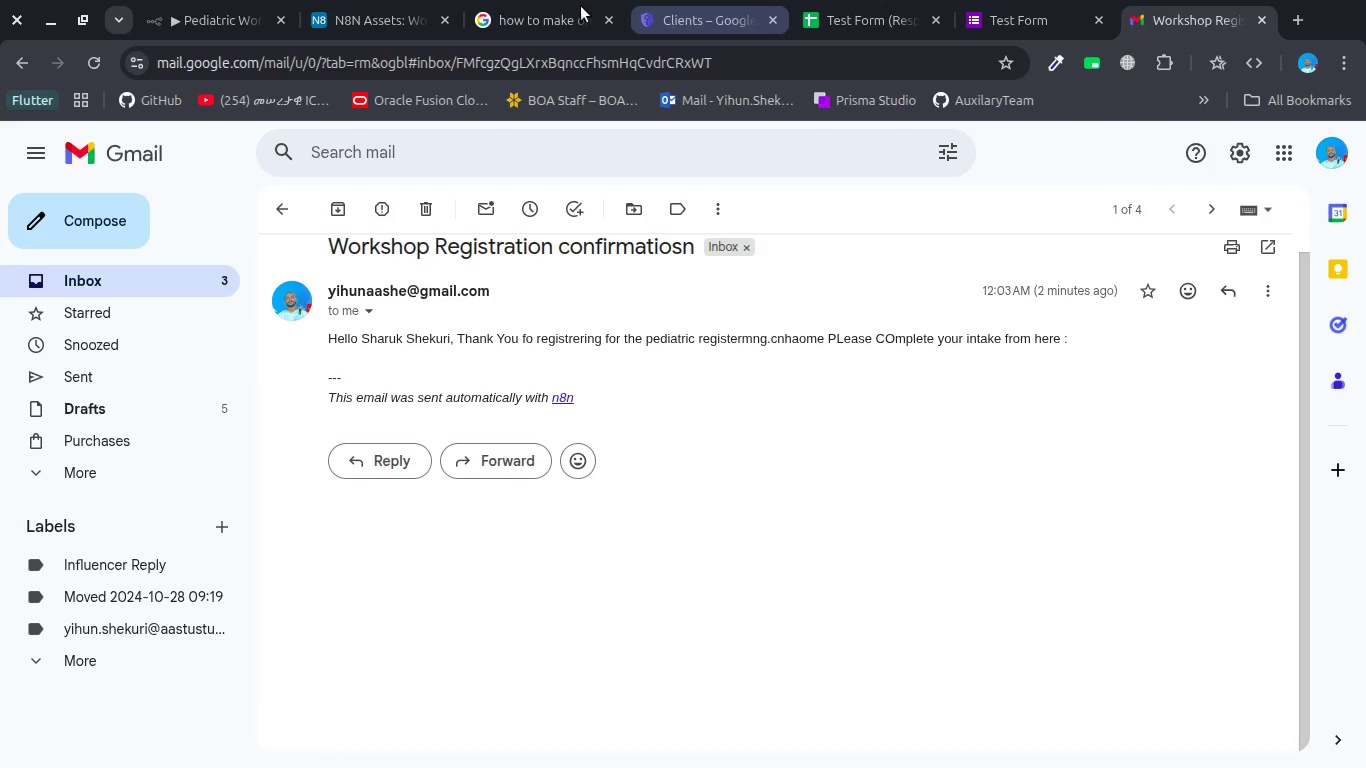 
left_click([559, 5])
 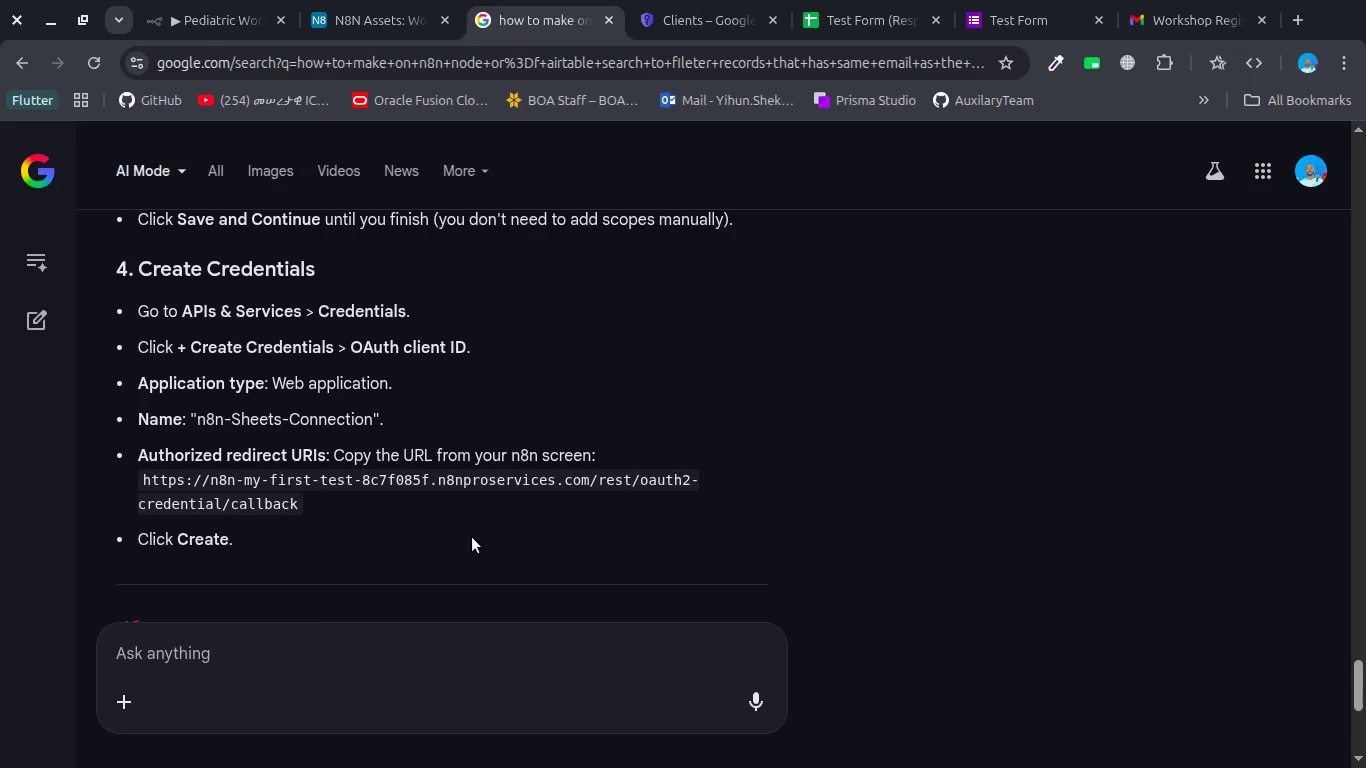 
type(write al thsi )
 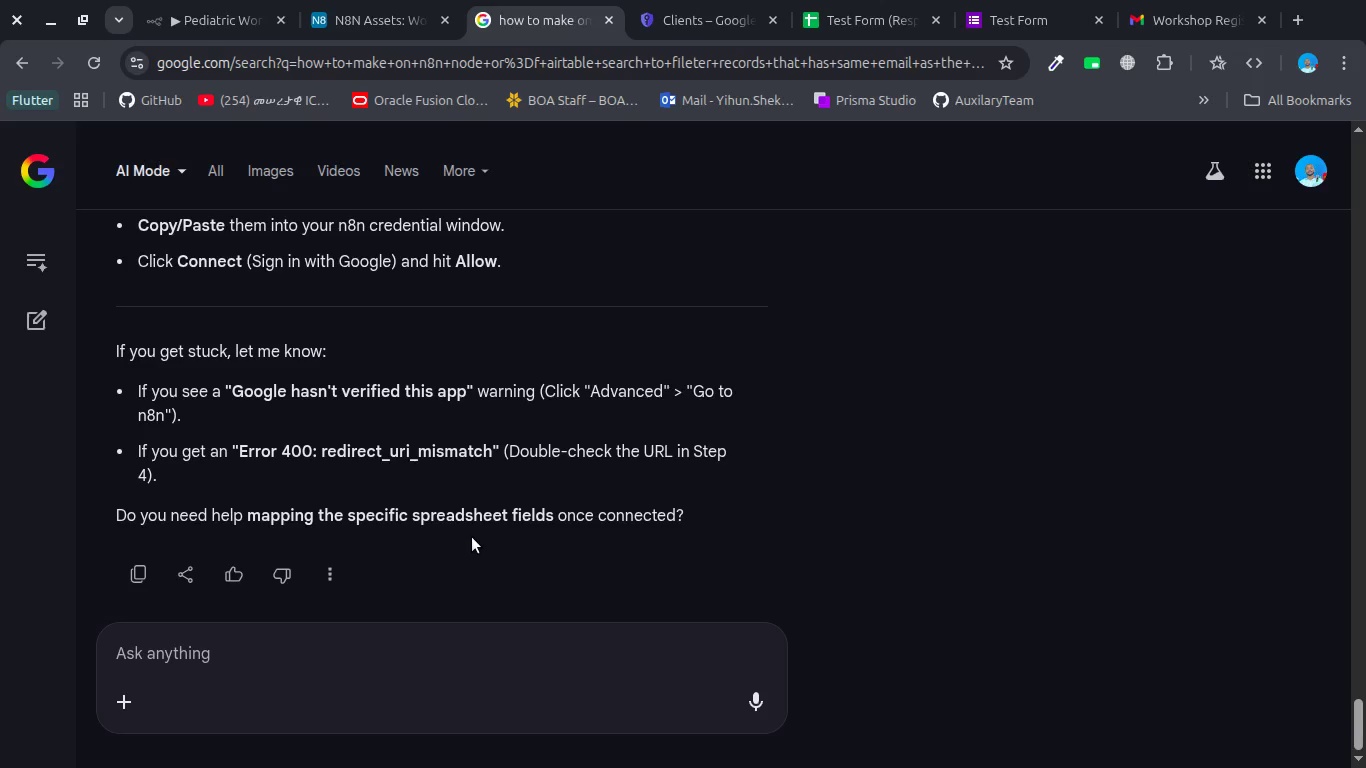 
key(Control+ControlLeft)
 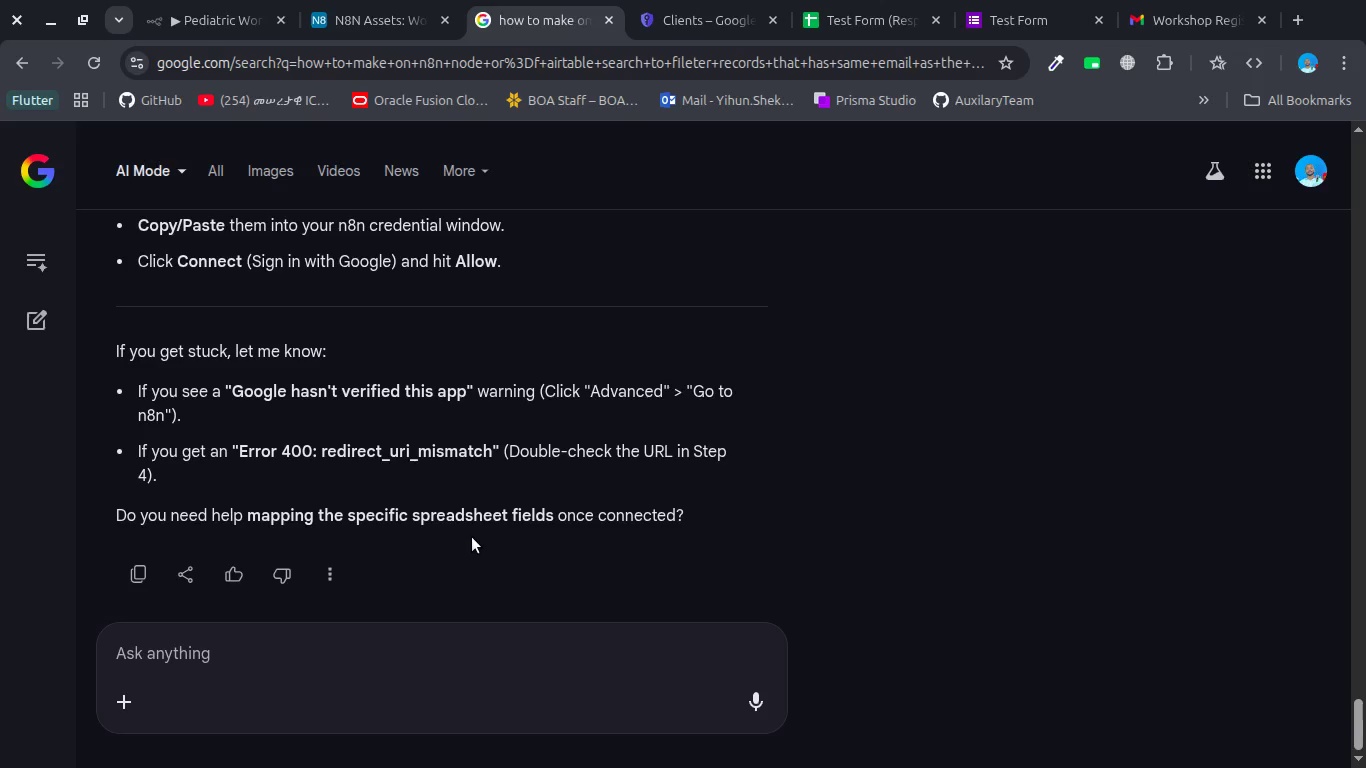 
key(Control+V)
 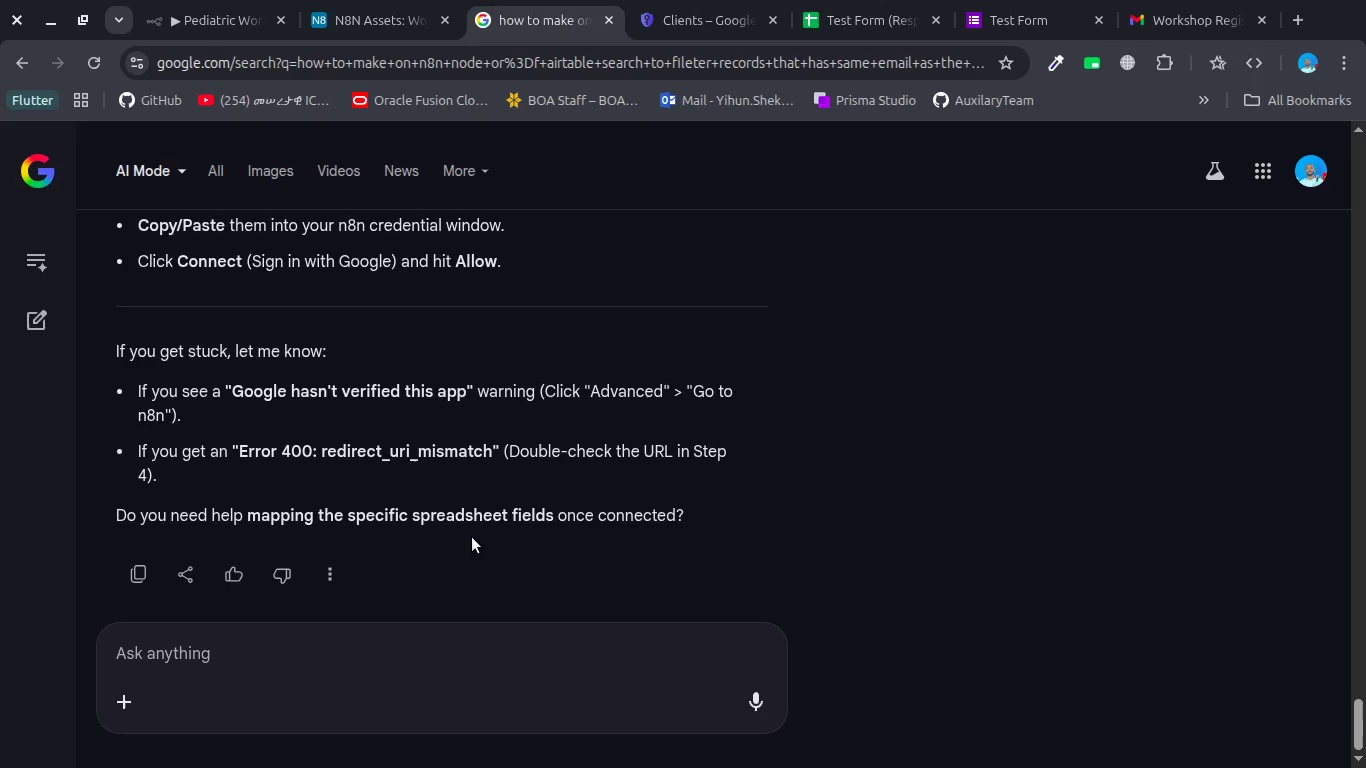 
type( oins pak)
key(Backspace)
type(nsih )
 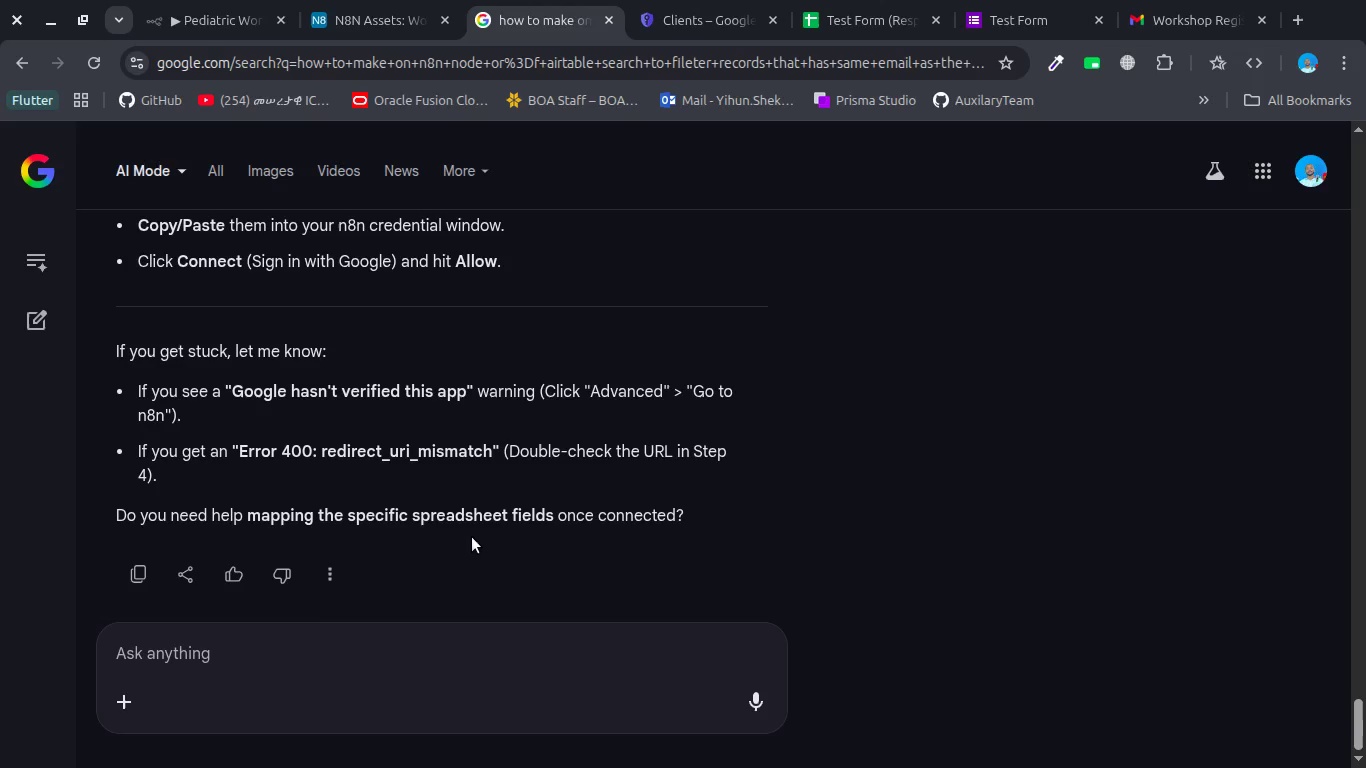 
key(Enter)
 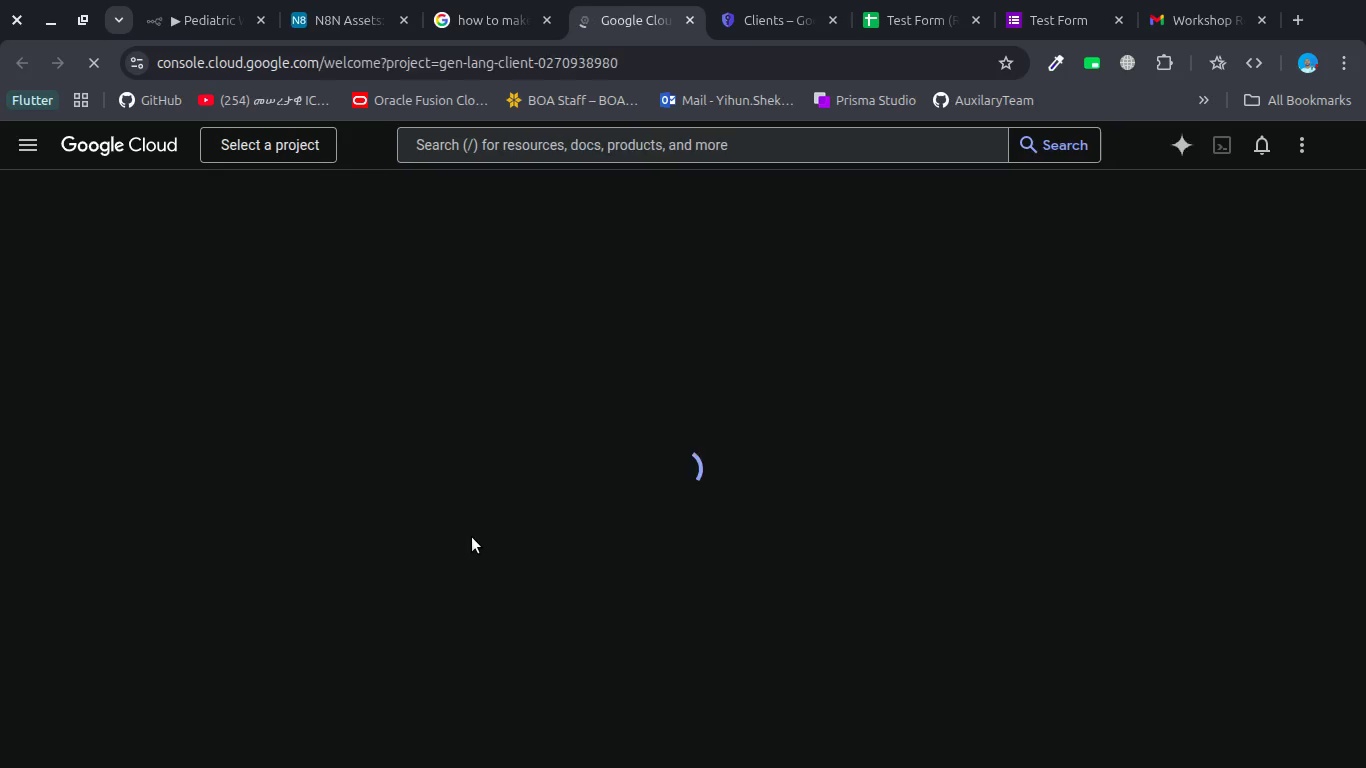 
wait(5.38)
 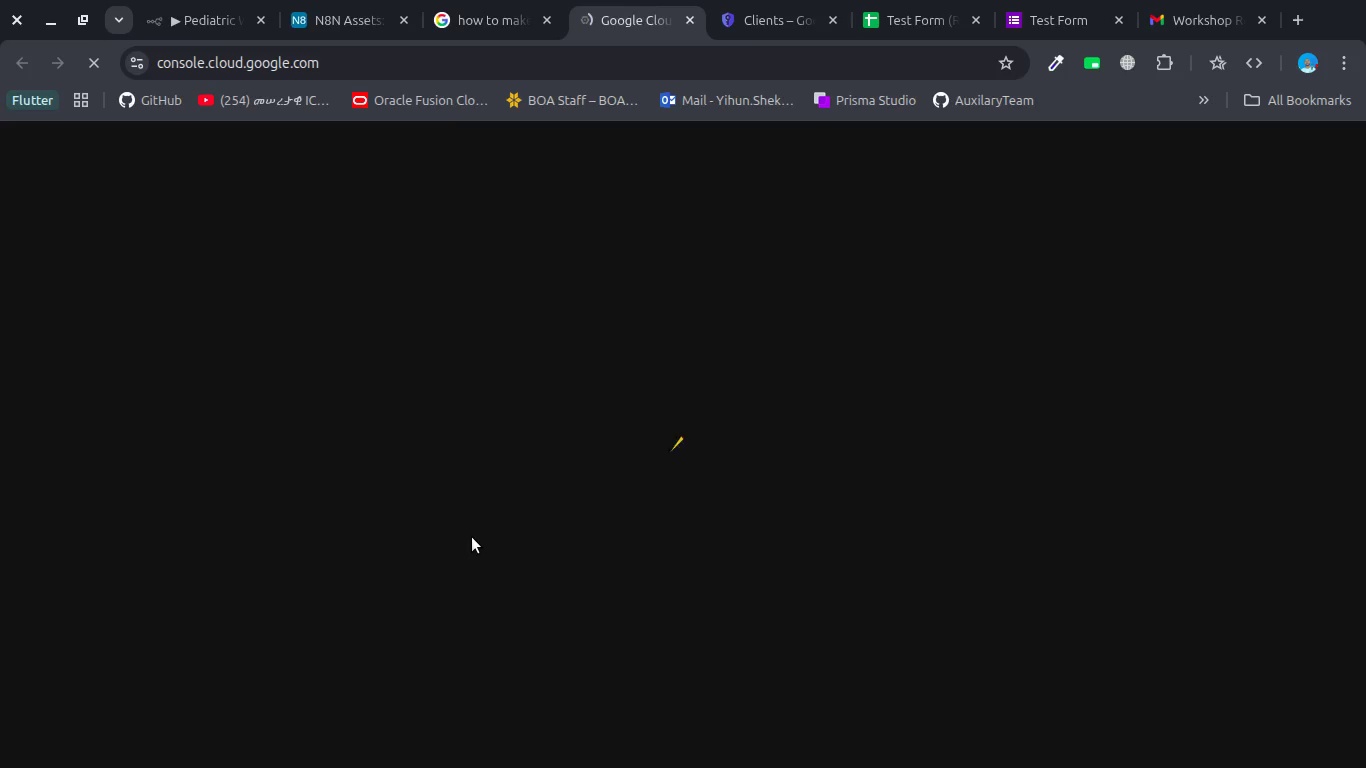 
scroll: coordinate [539, 447], scroll_direction: down, amount: 5.0
 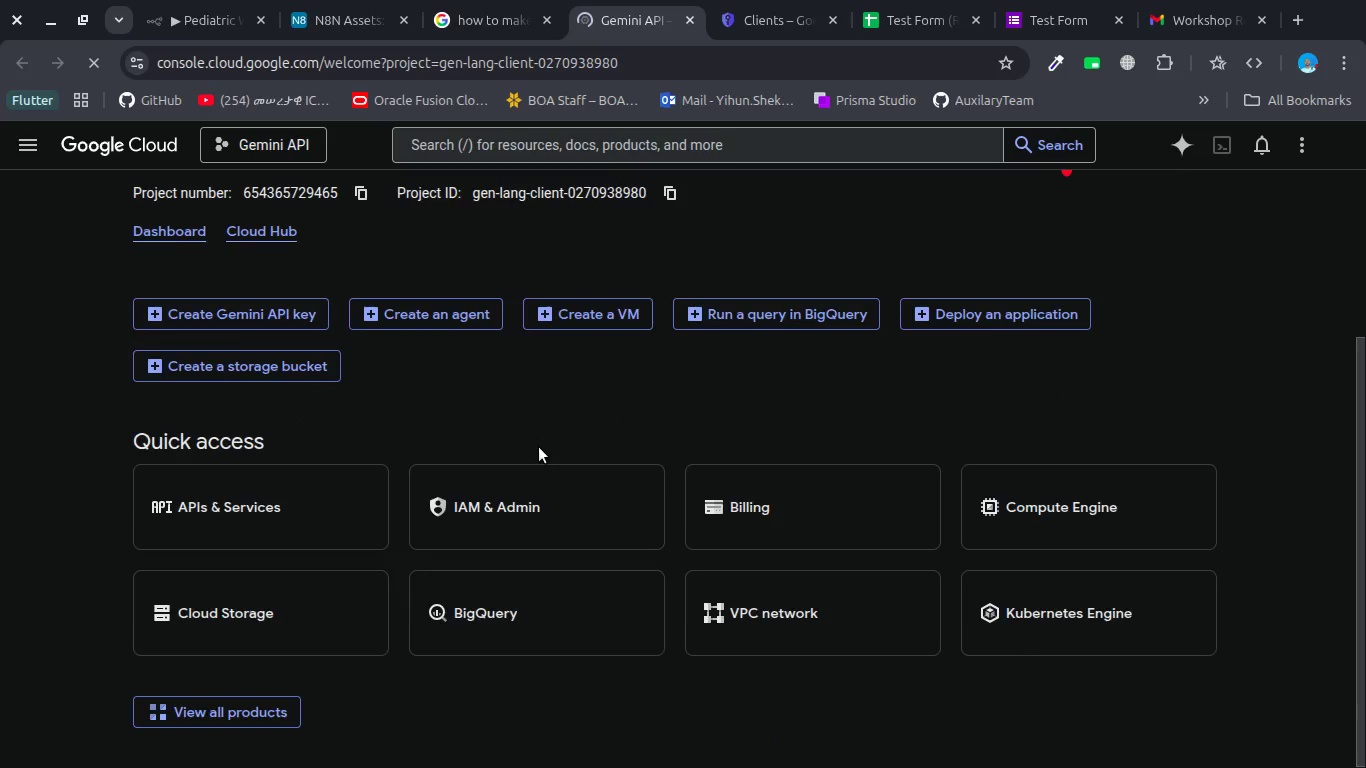 
scroll: coordinate [539, 447], scroll_direction: up, amount: 2.0
 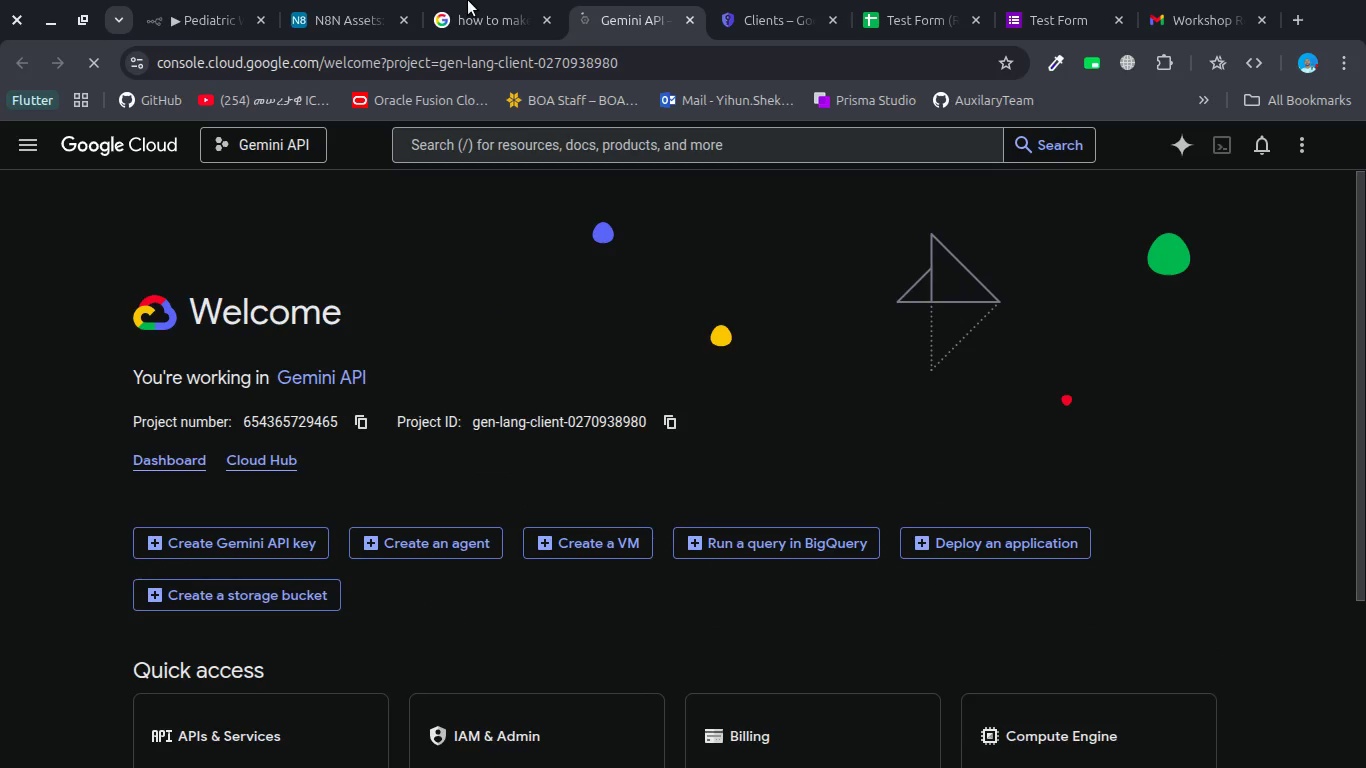 
left_click([468, 0])
 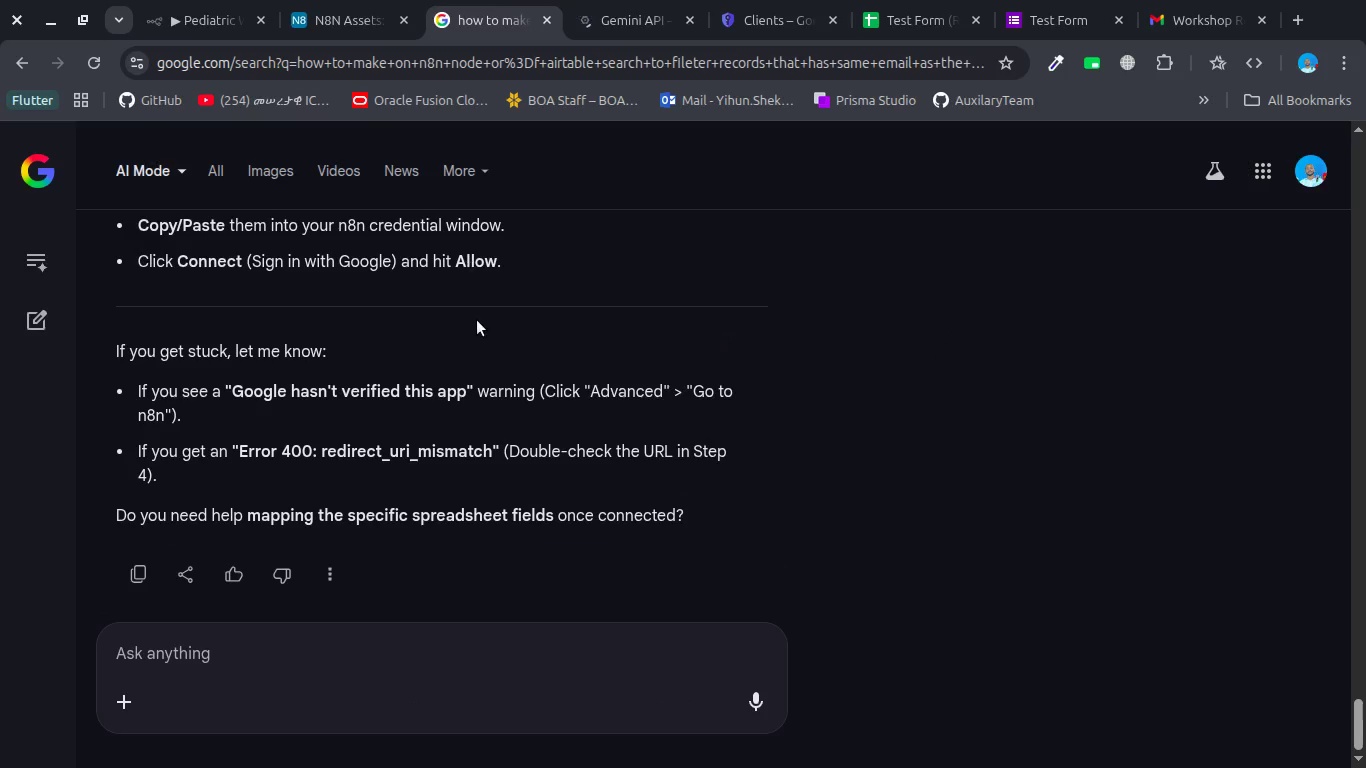 
scroll: coordinate [477, 320], scroll_direction: up, amount: 9.0